 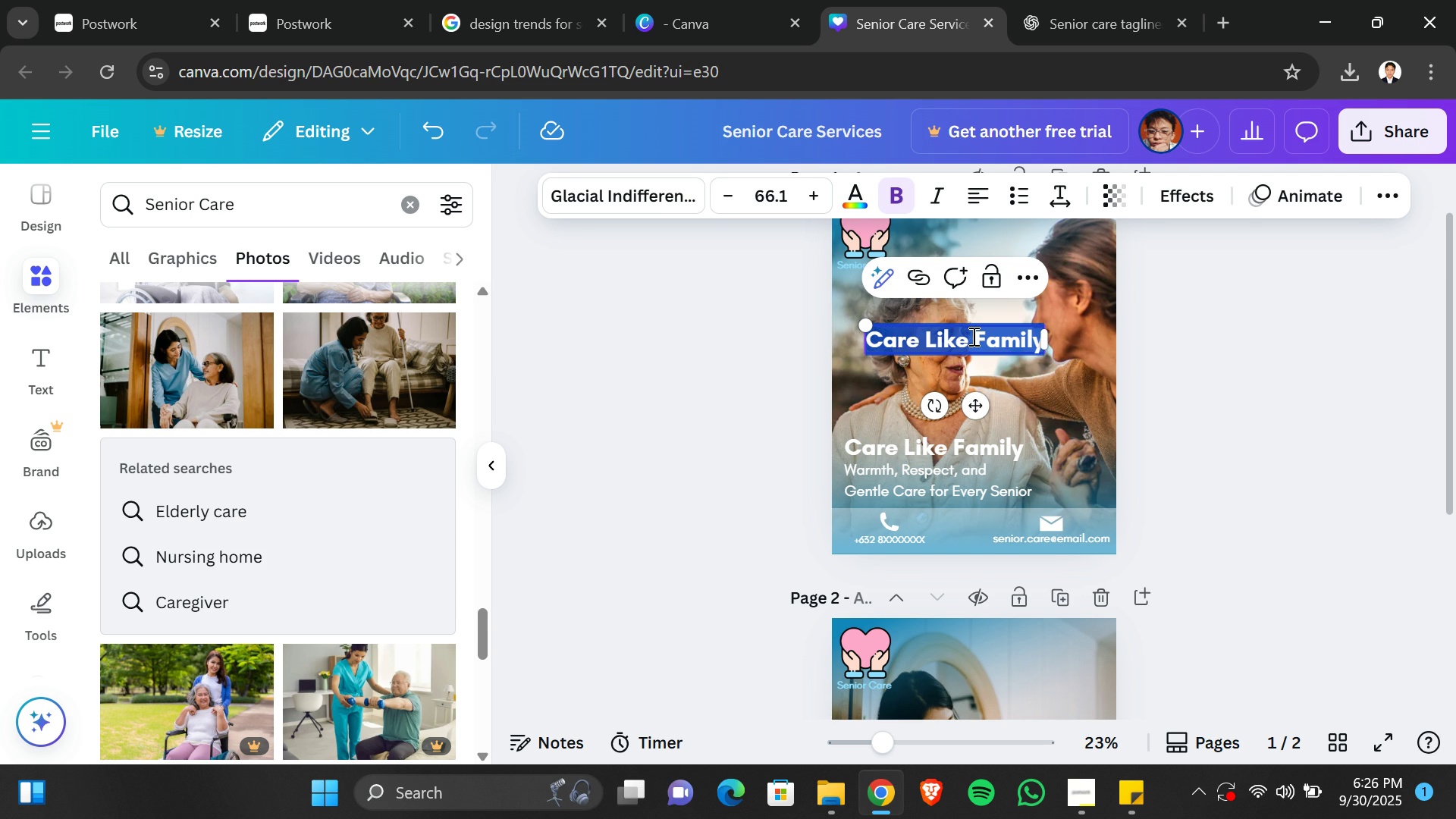 
type(Contact Us1)
key(Backspace)
type(!)
 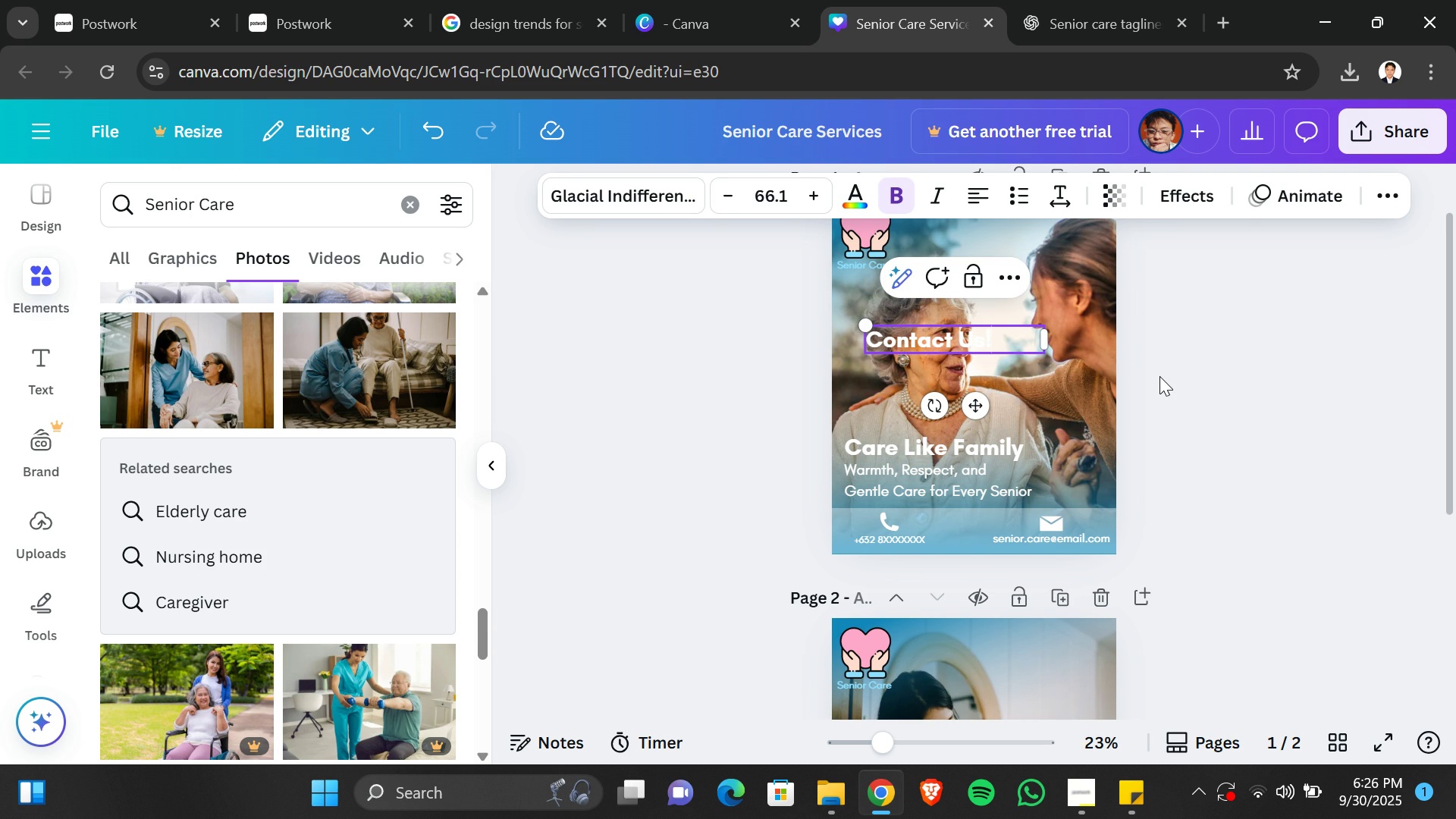 
left_click([1159, 376])
 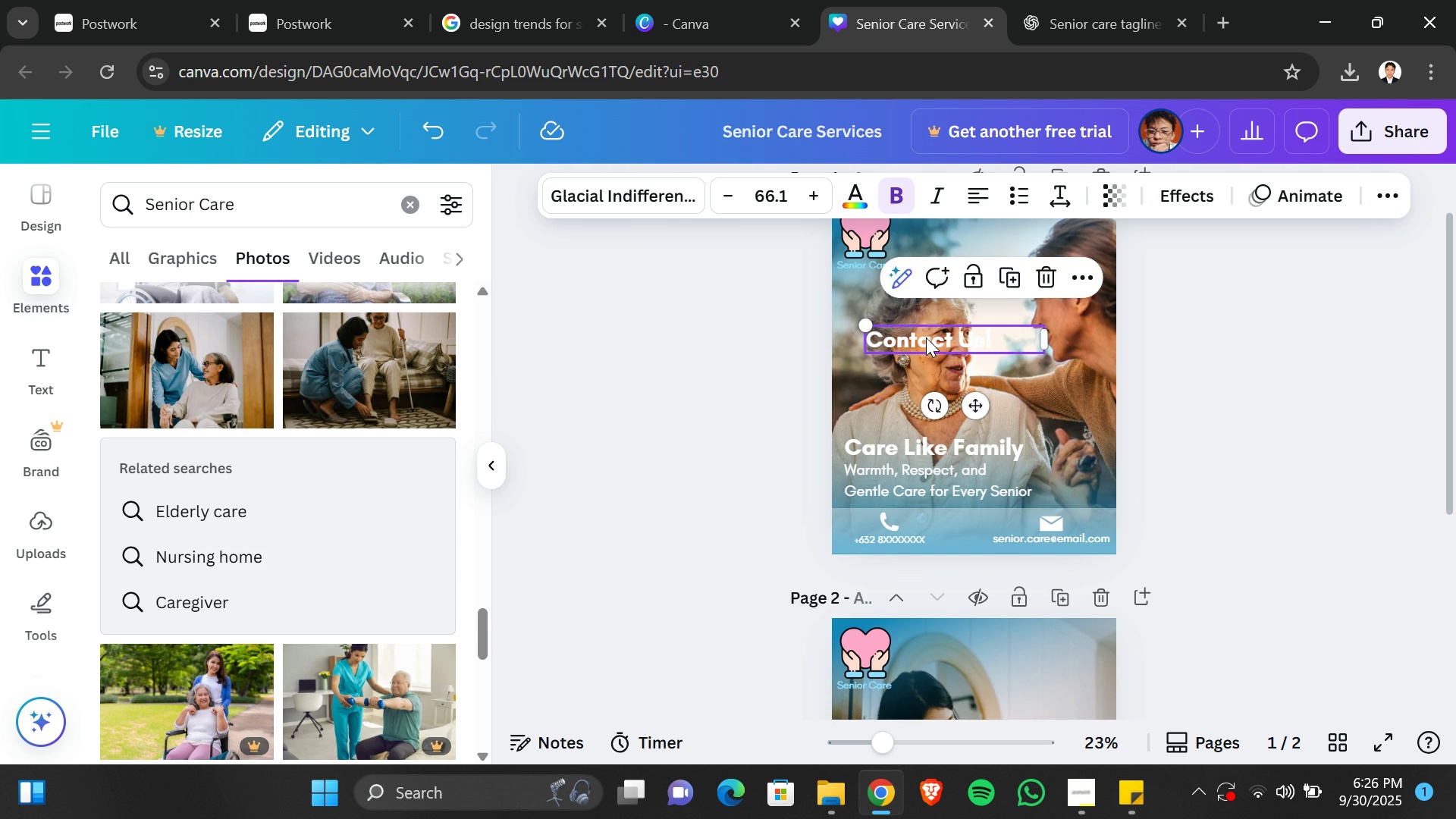 
left_click([926, 337])
 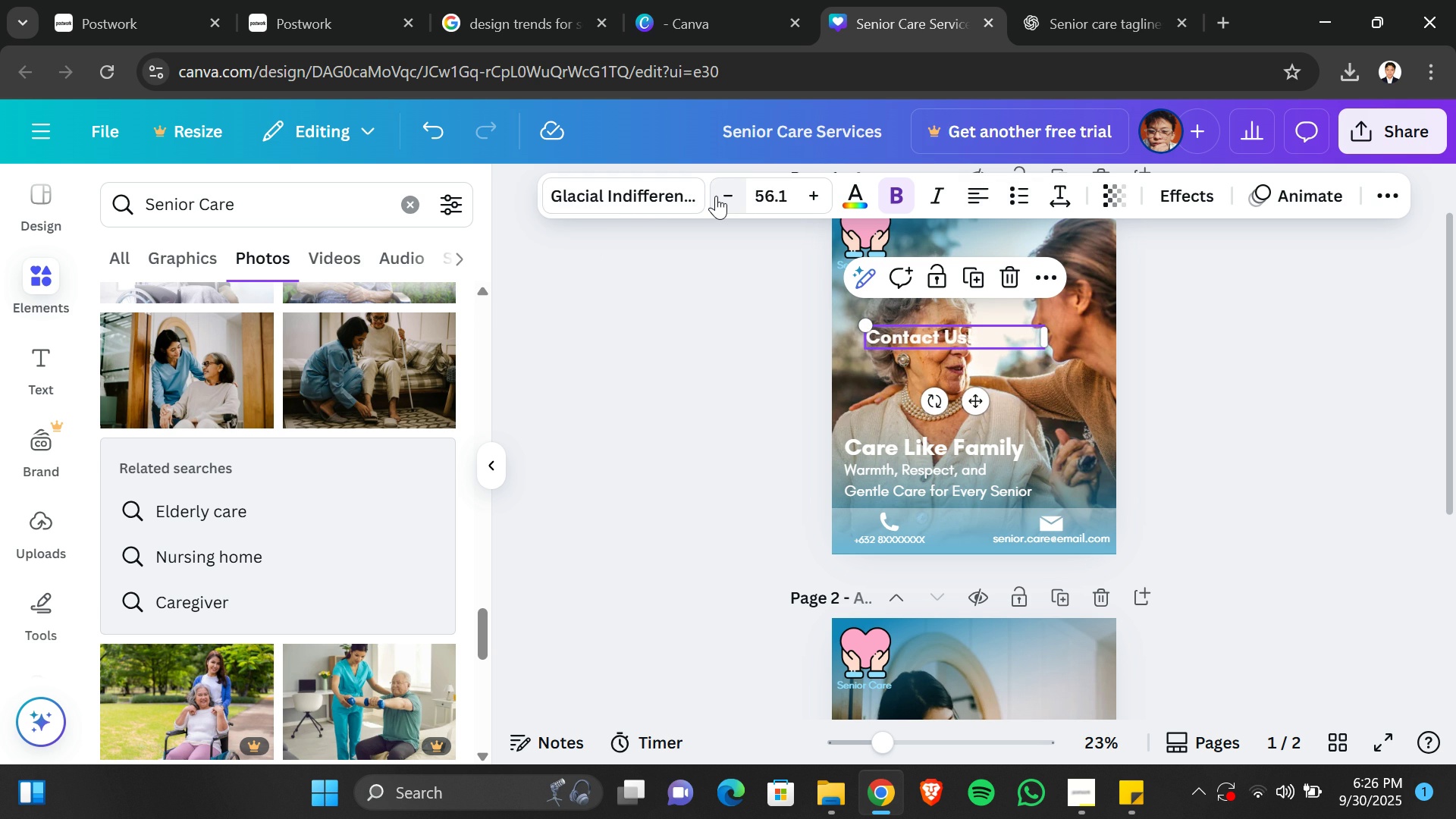 
wait(6.48)
 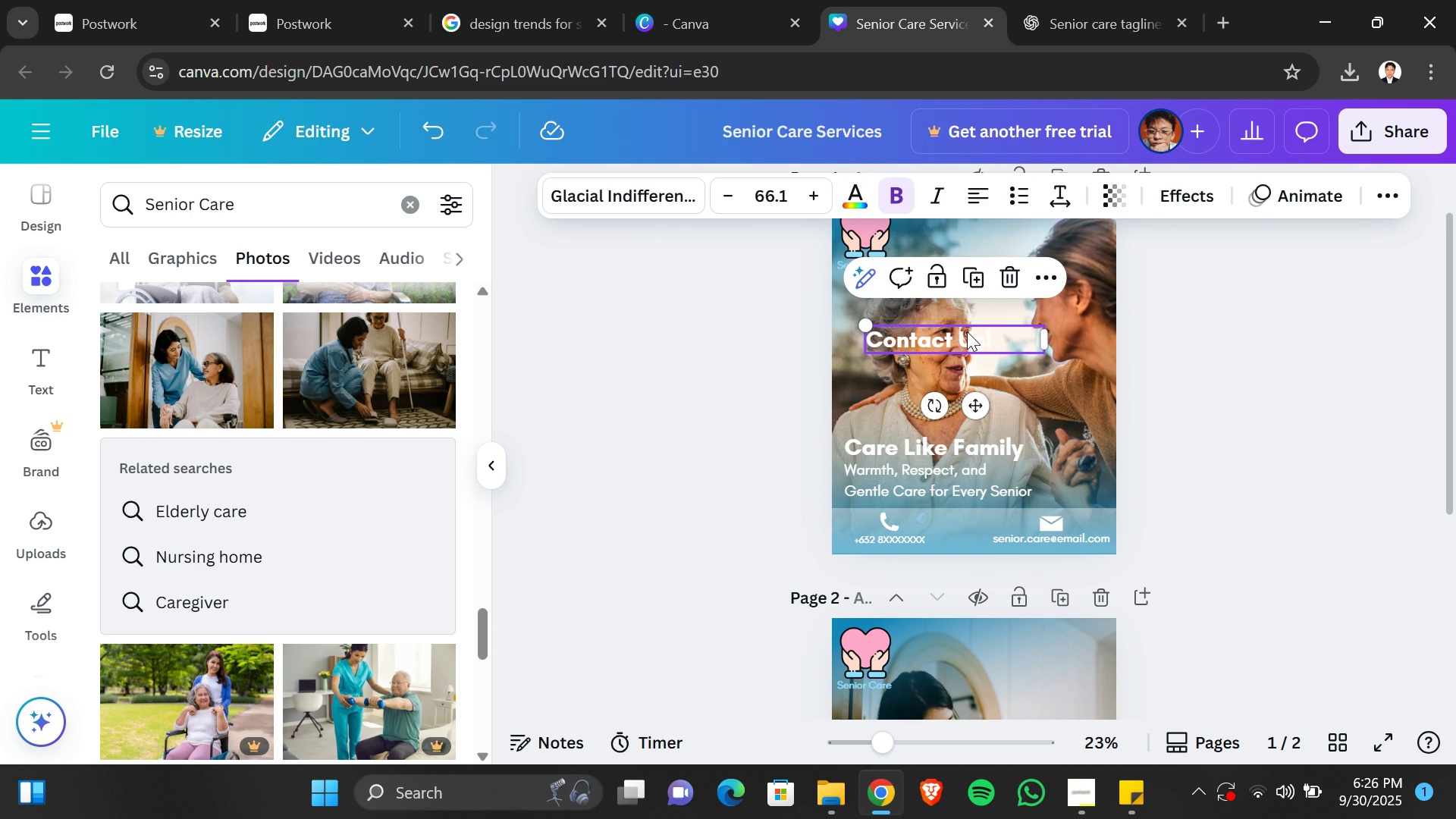 
left_click([716, 196])
 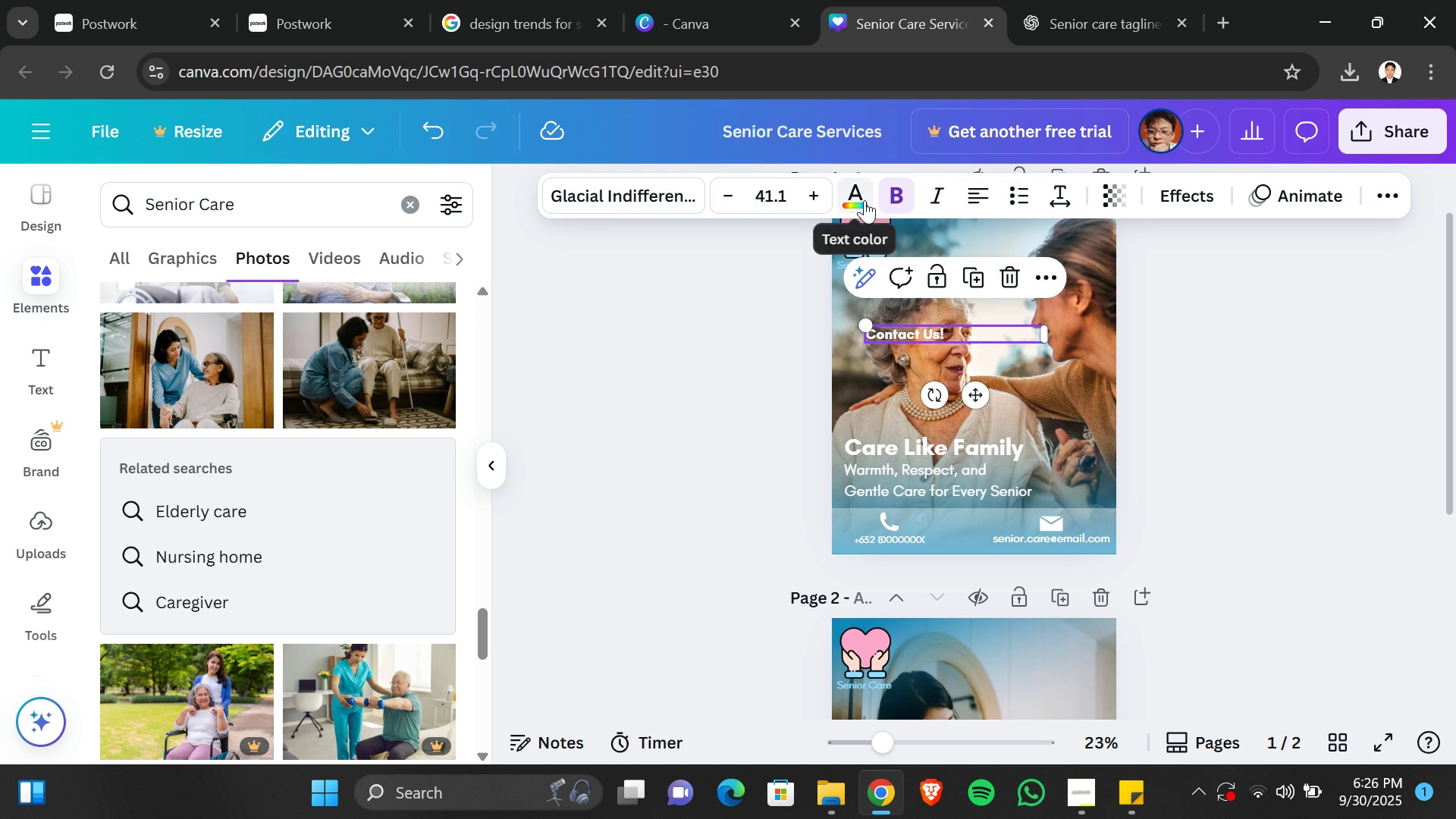 
left_click([864, 200])
 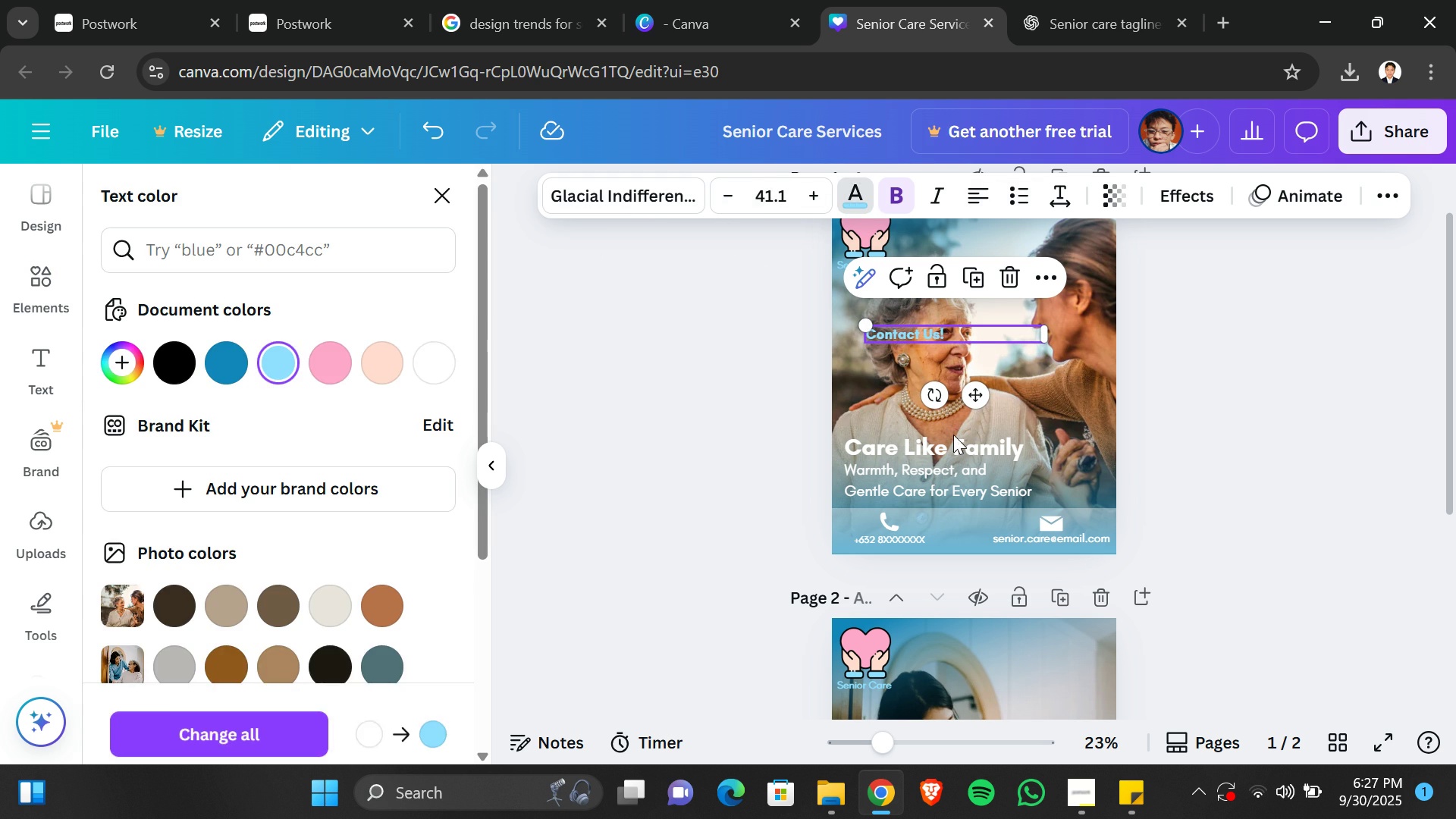 
double_click([1222, 476])
 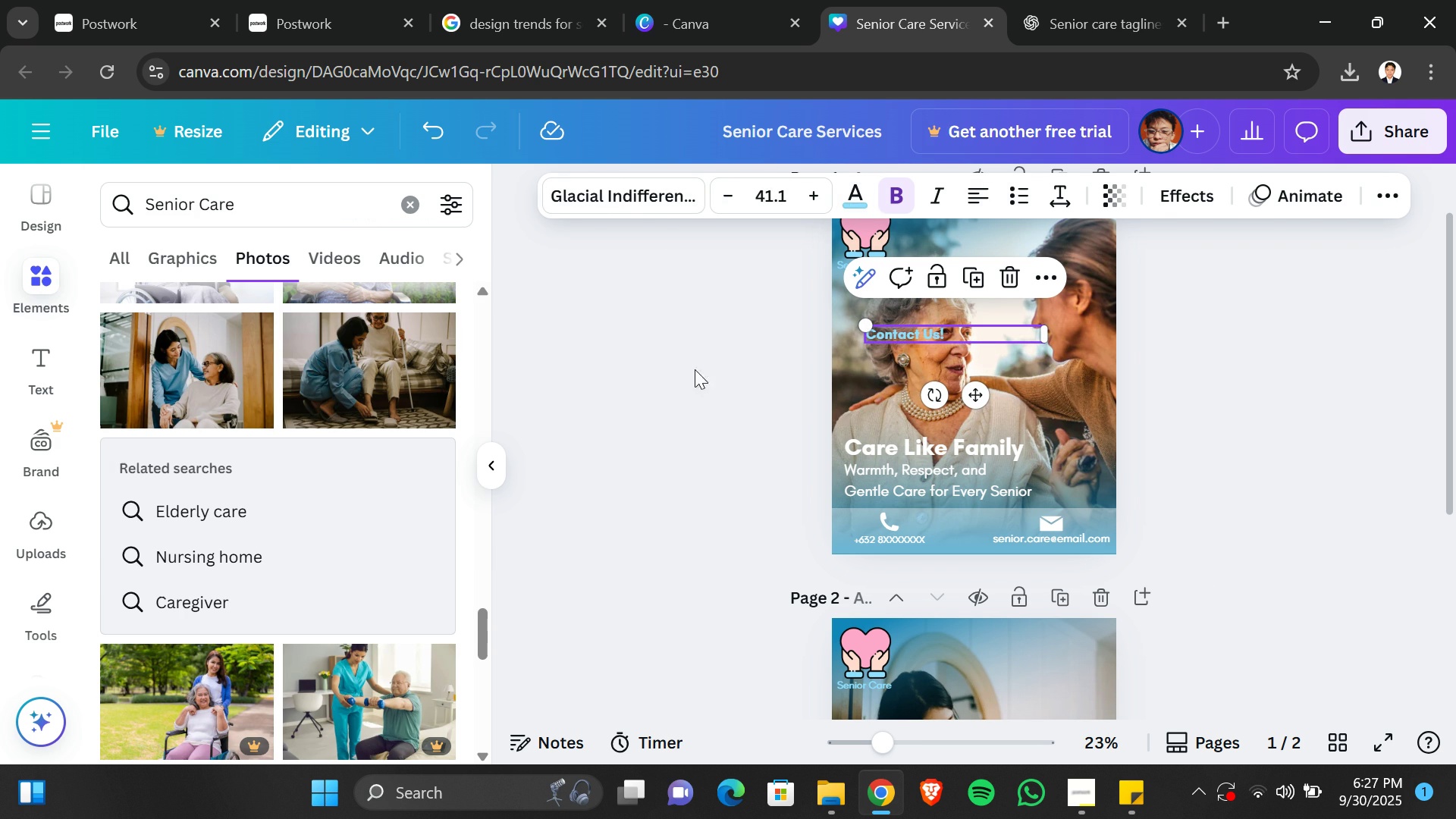 
left_click([695, 369])